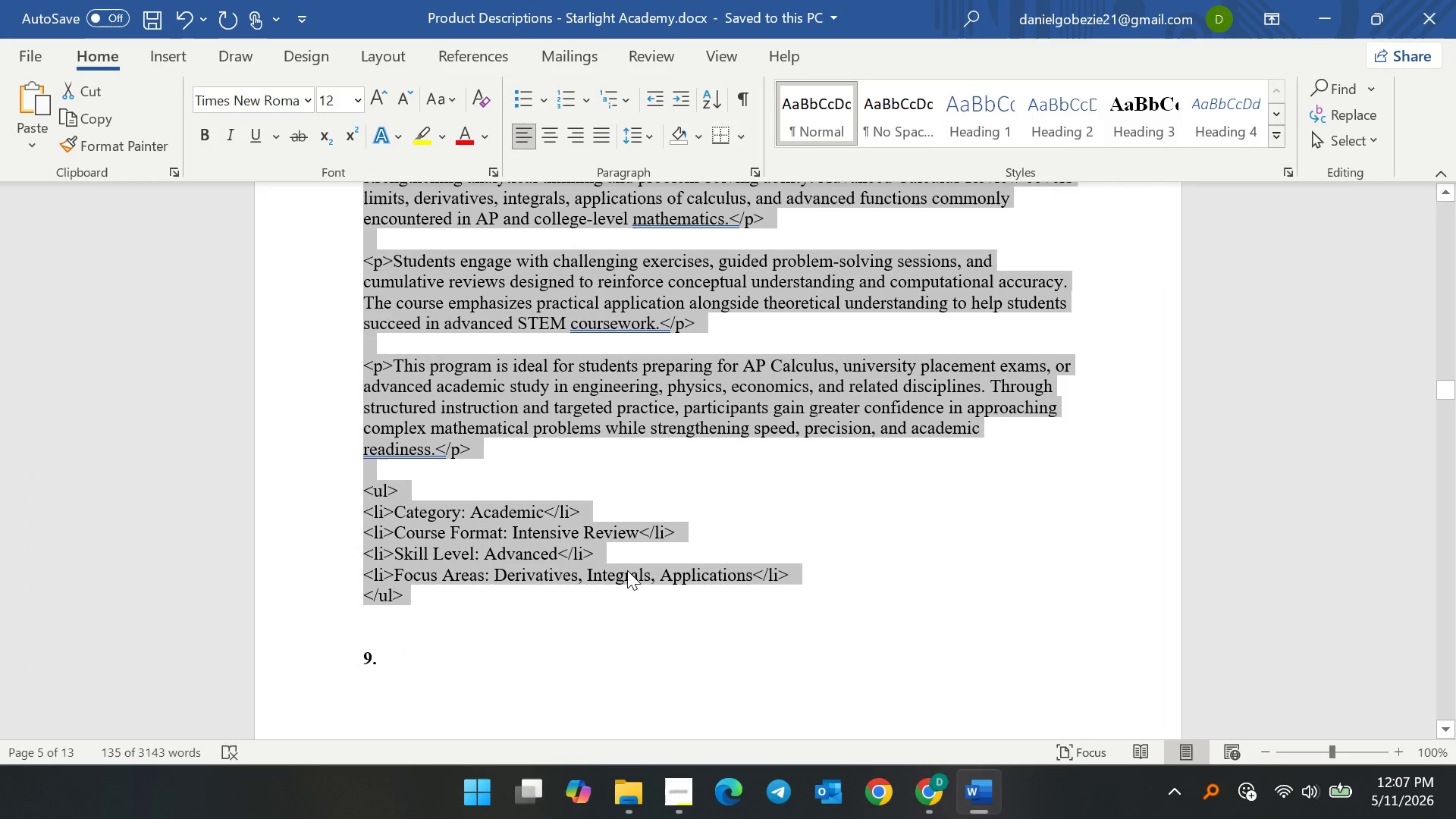 
left_click([627, 570])
 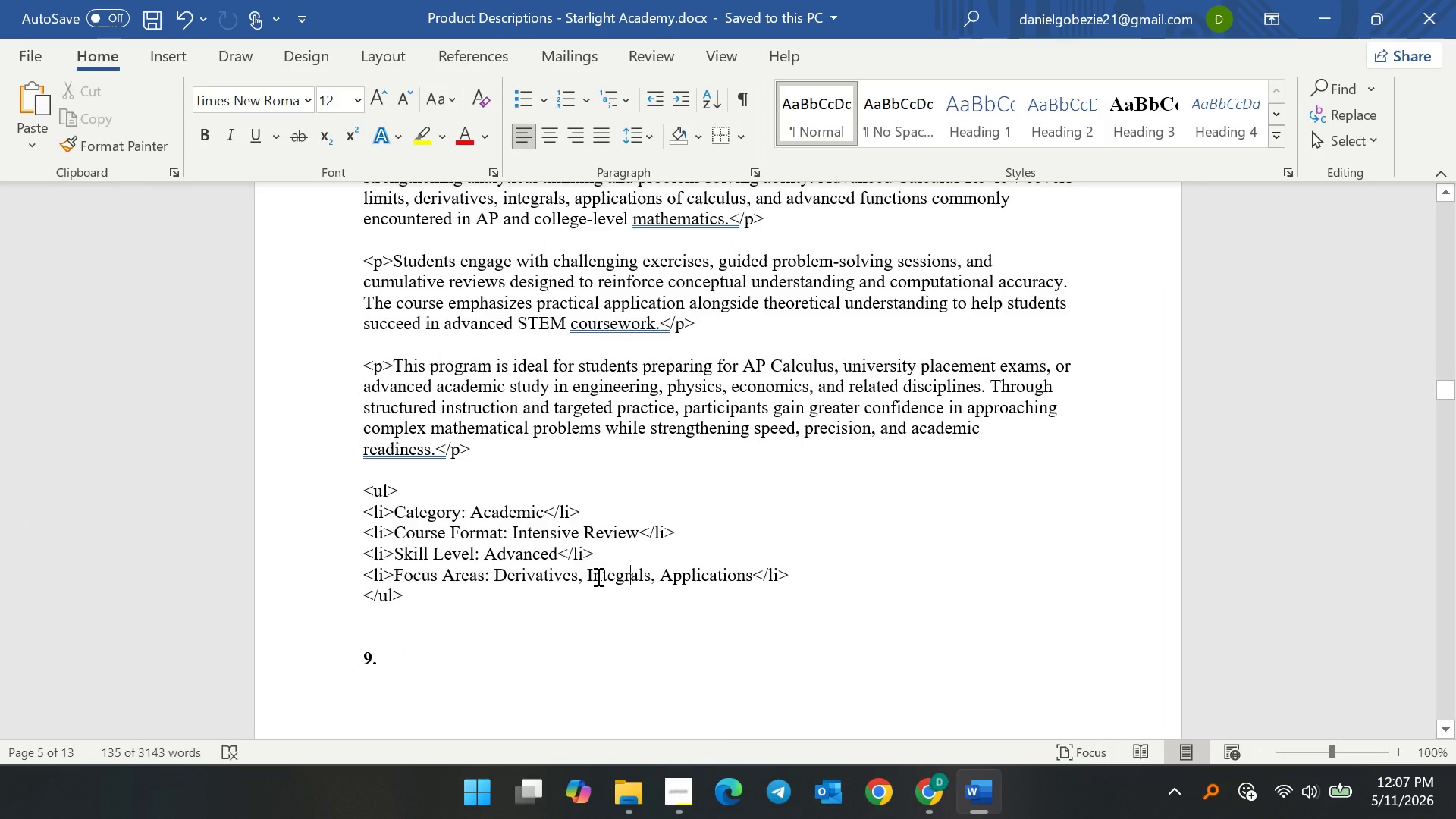 
scroll: coordinate [516, 576], scroll_direction: down, amount: 12.0
 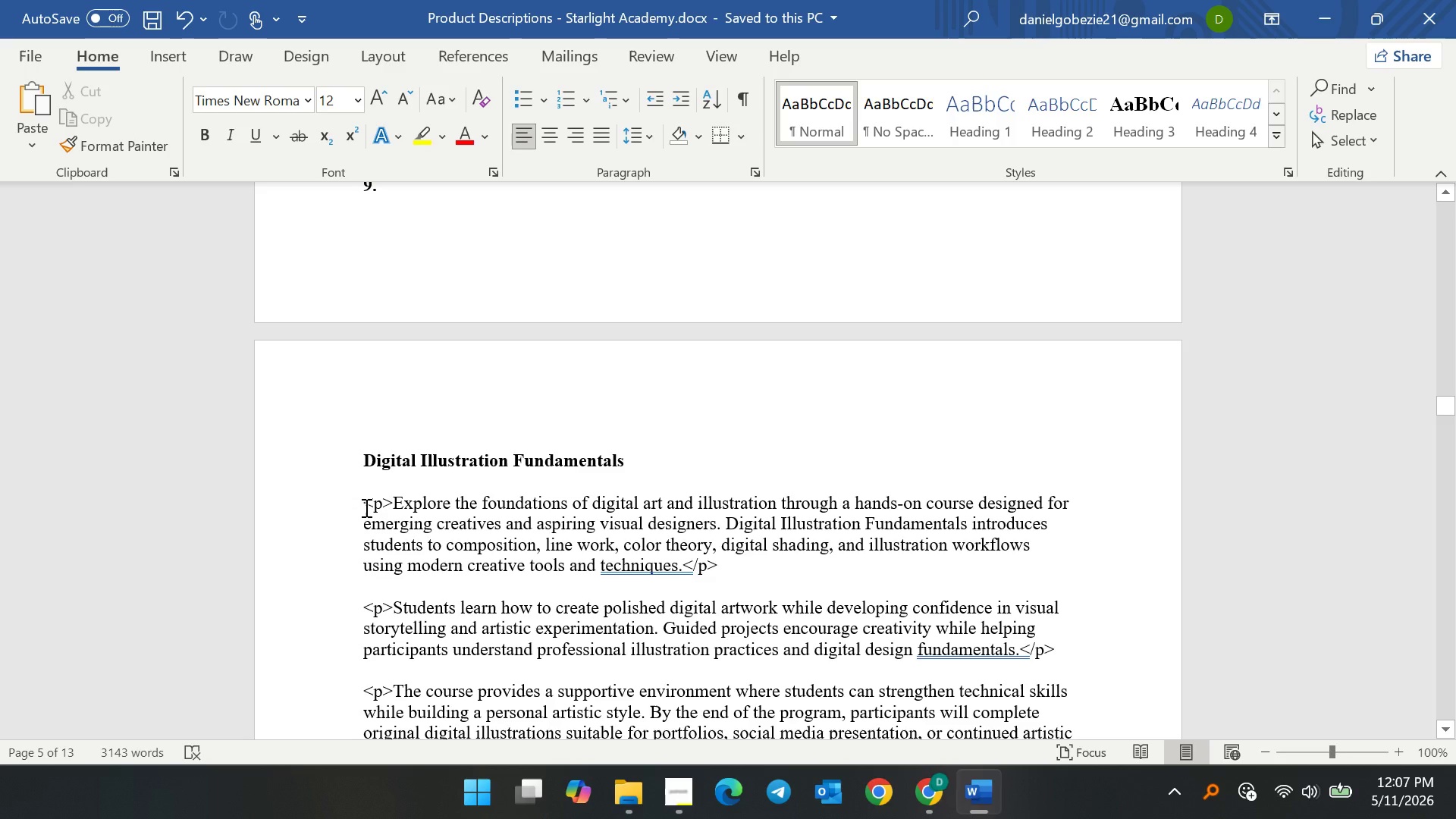 
left_click_drag(start_coordinate=[365, 507], to_coordinate=[439, 313])
 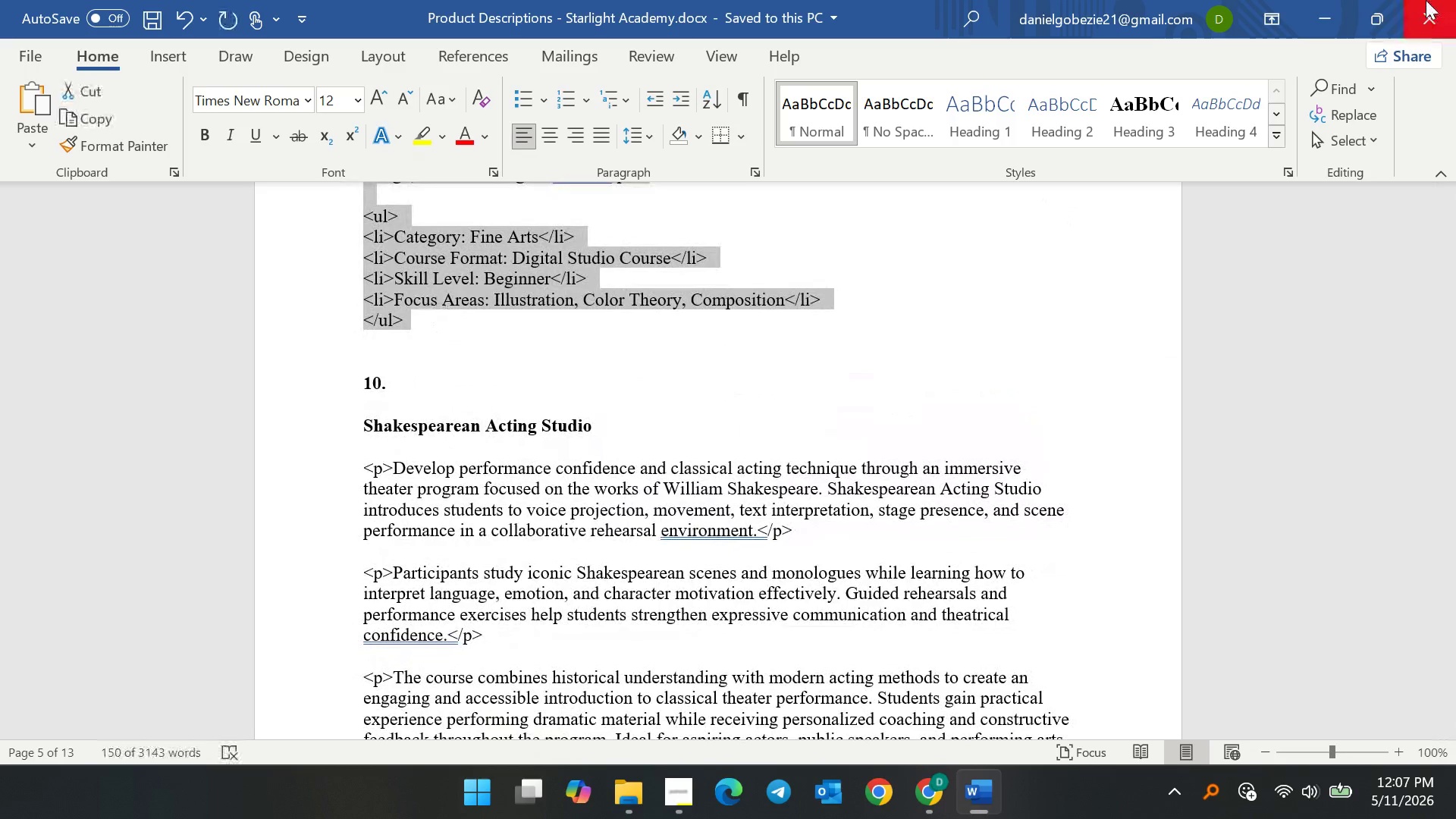 
key(Control+C)
 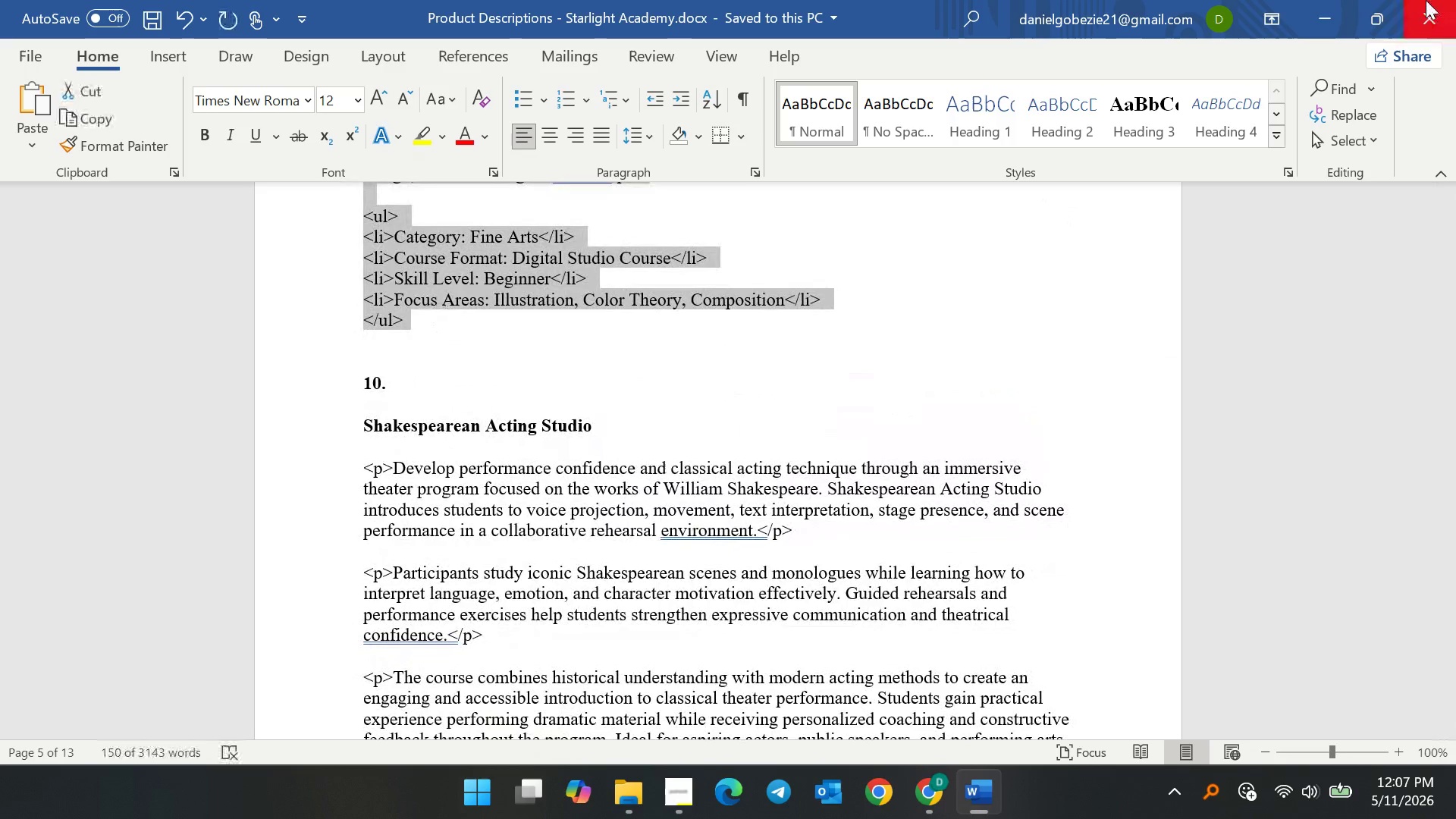 
key(Control+C)
 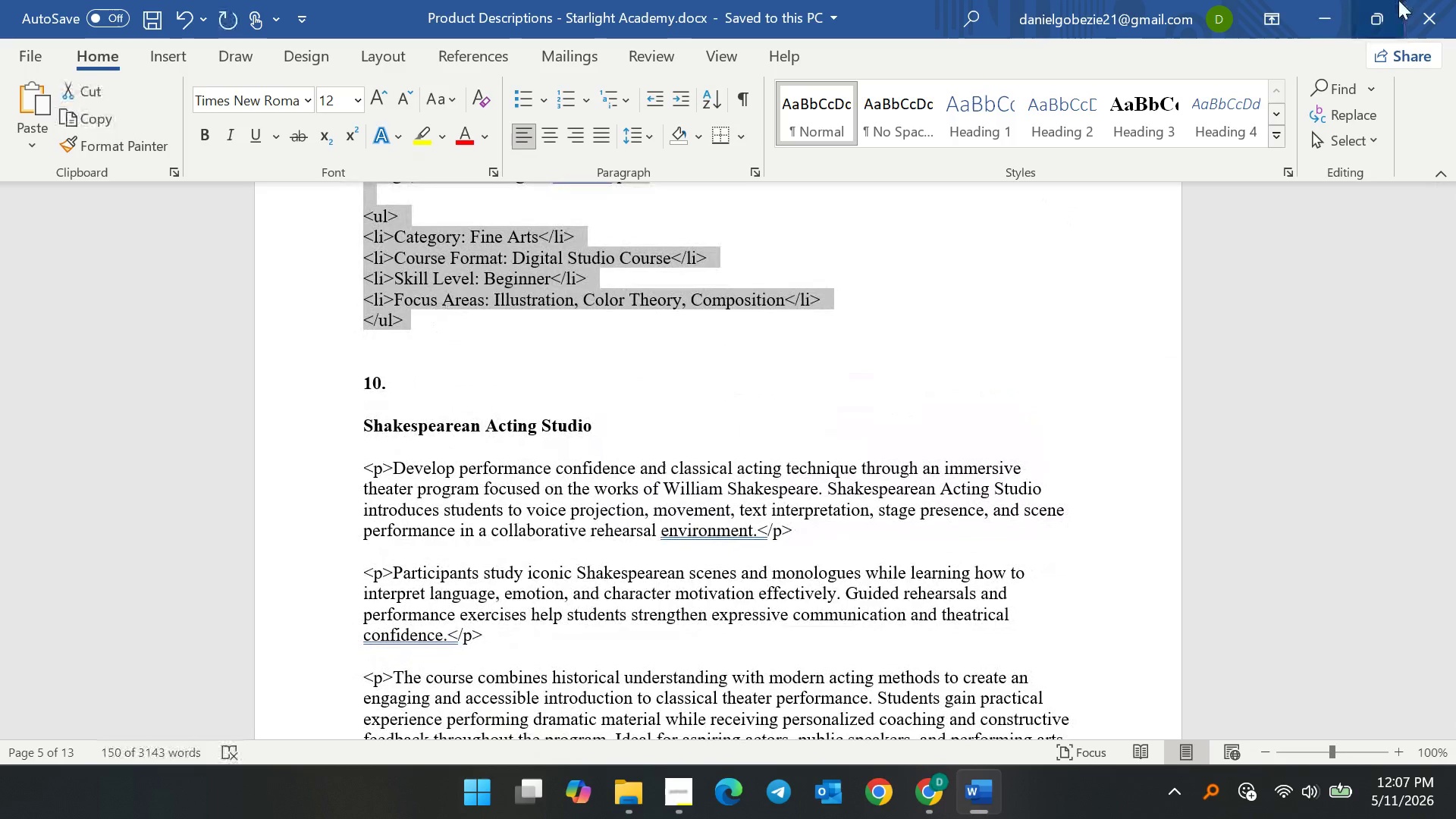 
key(Control+C)
 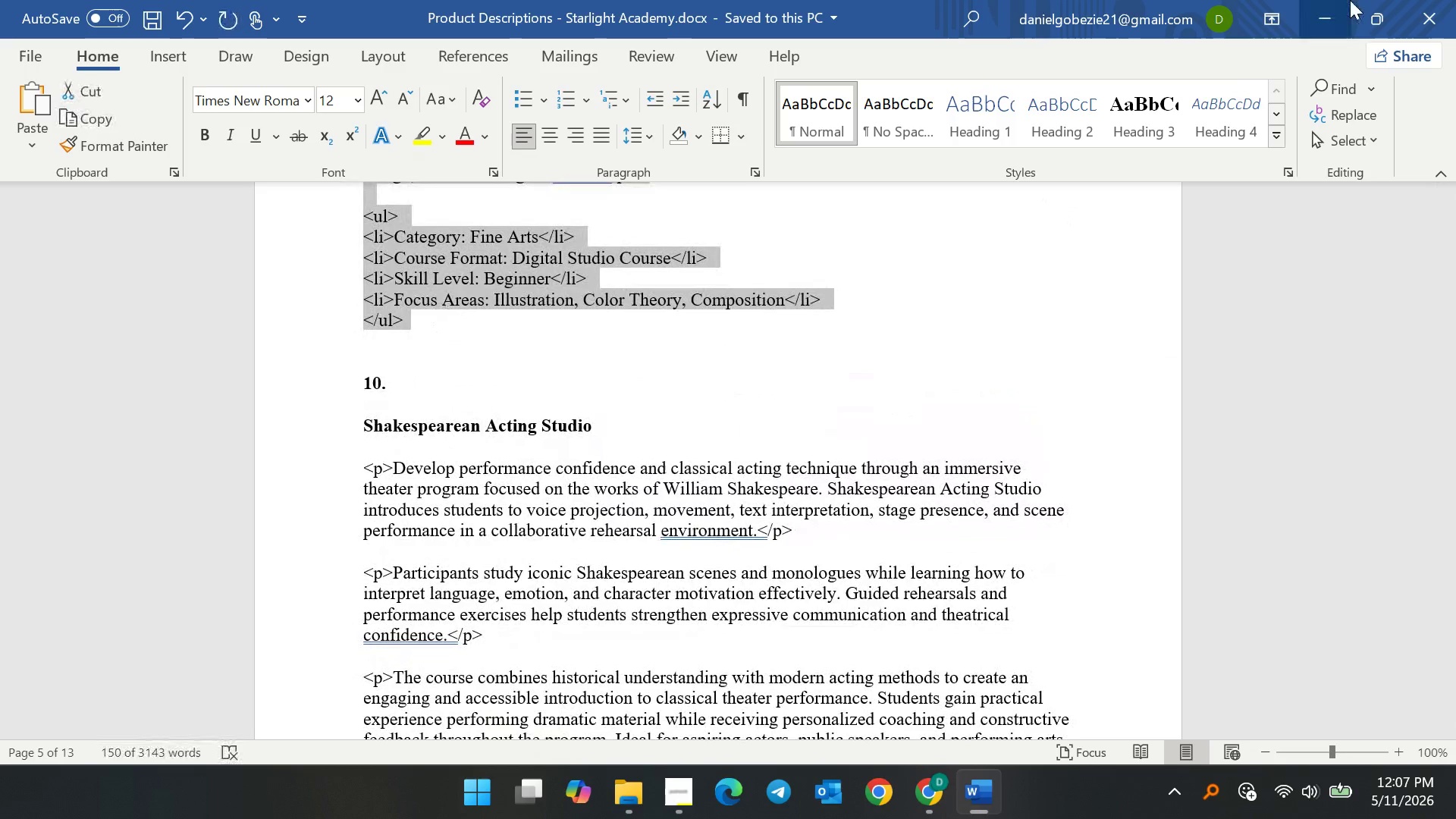 
key(Control+C)
 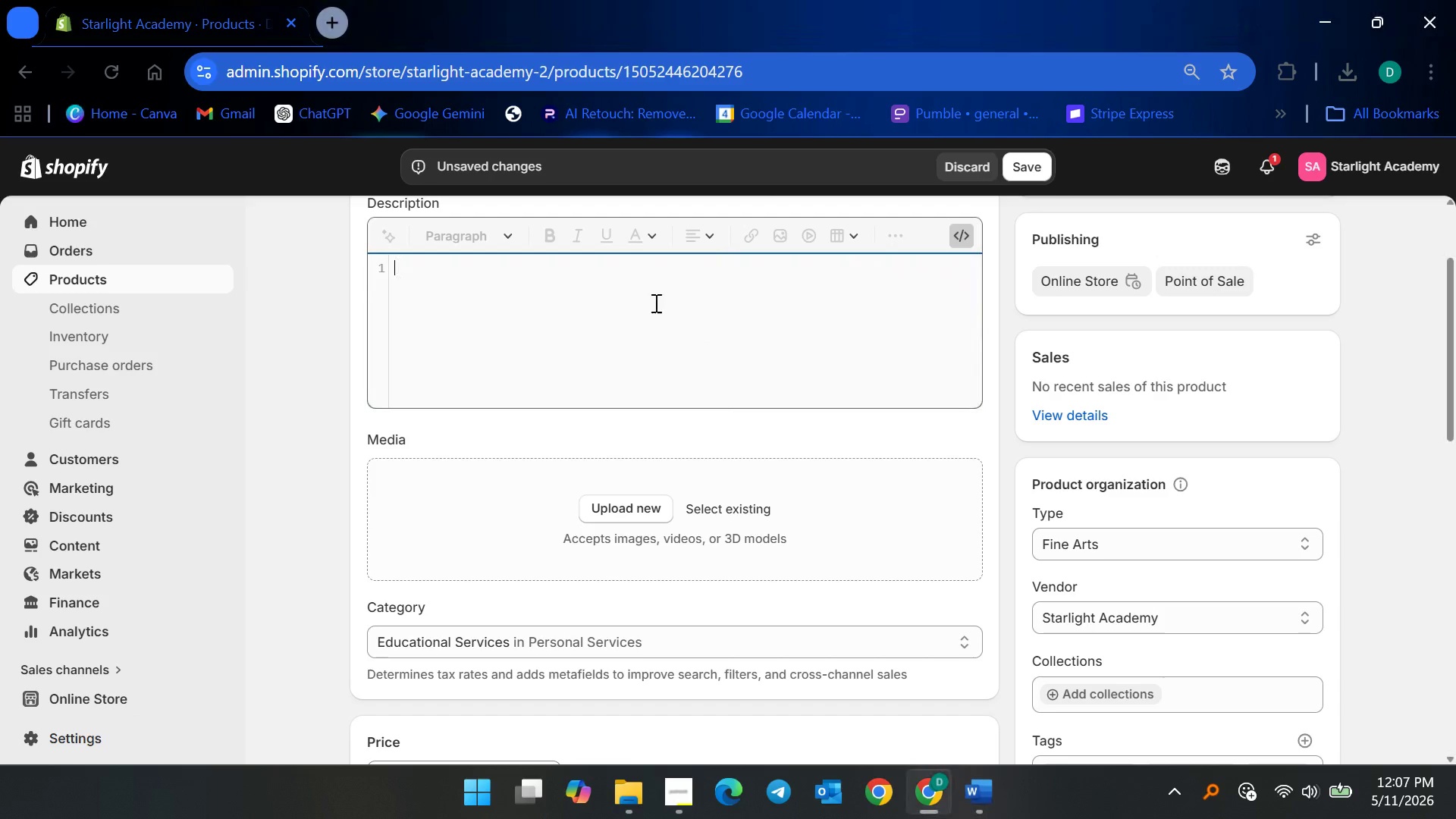 
left_click([654, 303])
 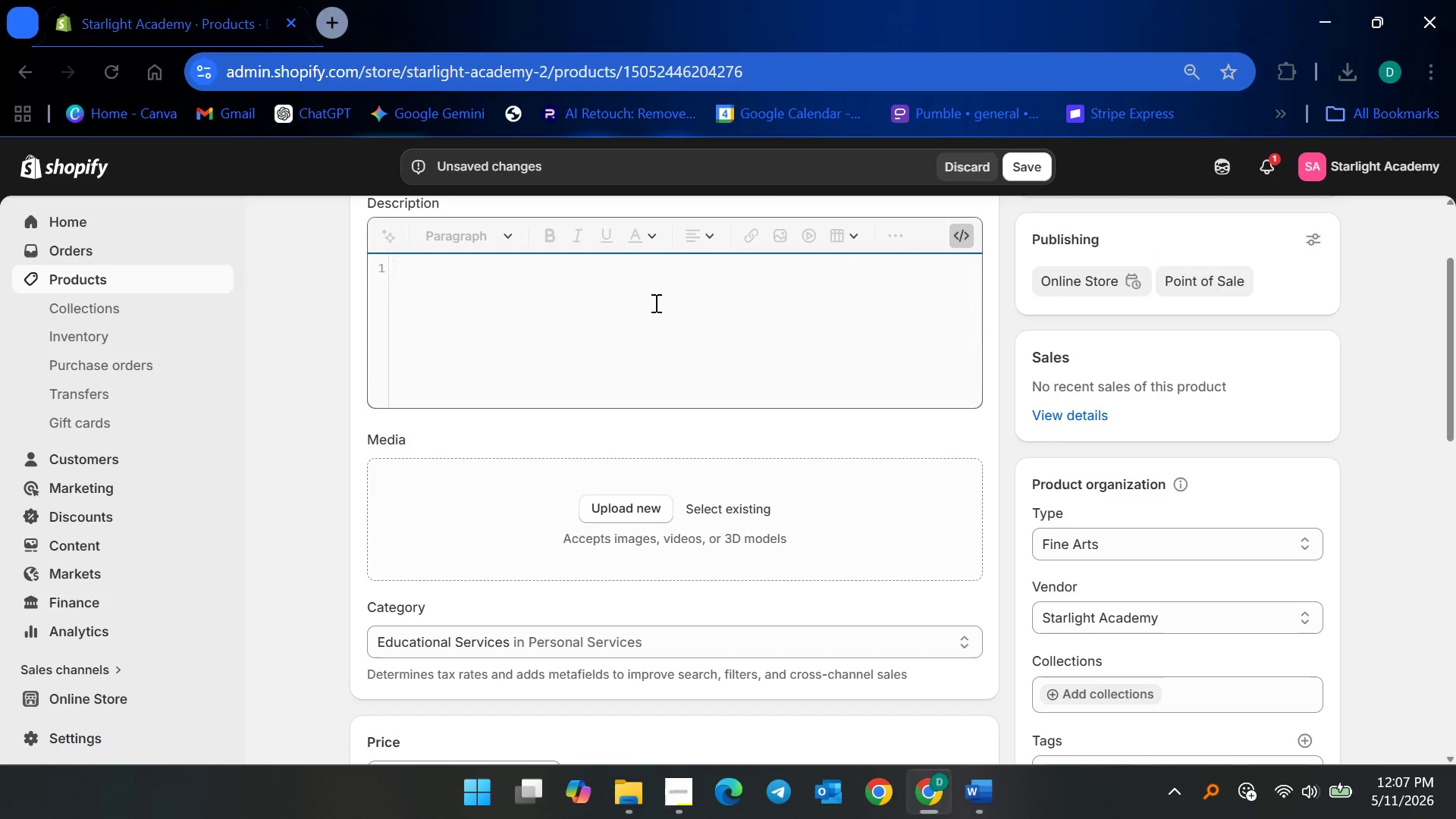 
key(Control+V)
 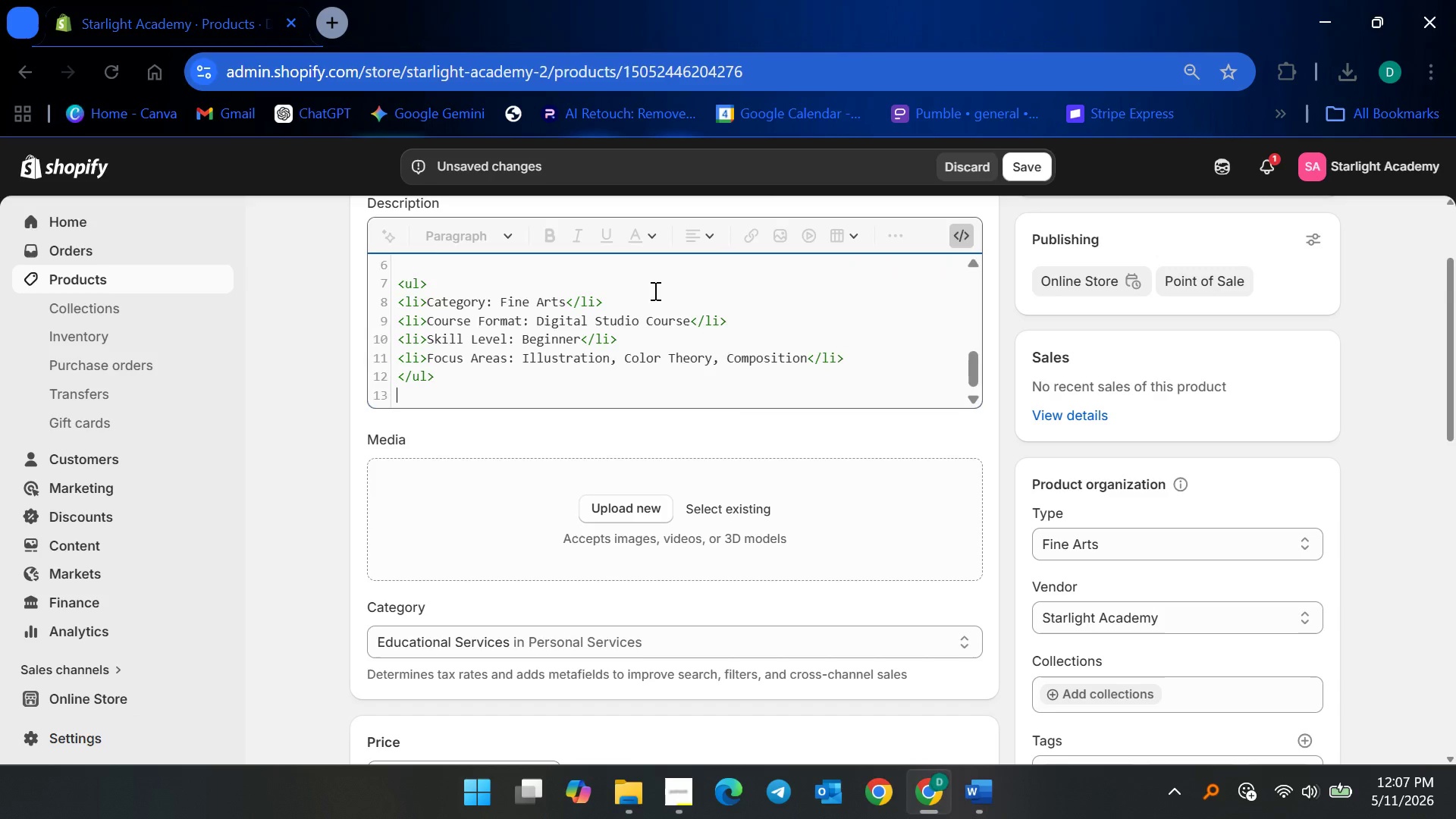 
key(Backspace)
 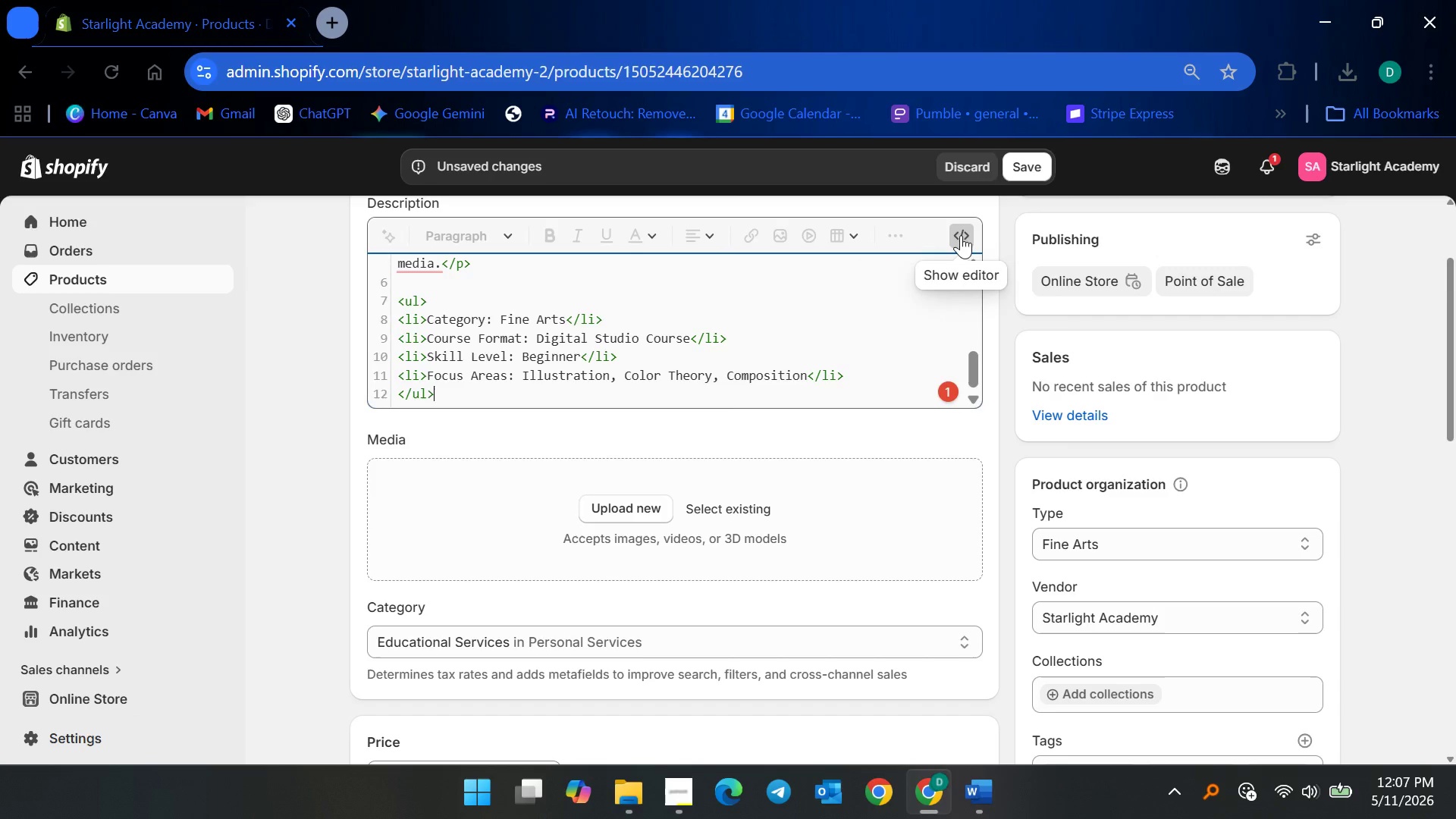 
left_click([961, 235])
 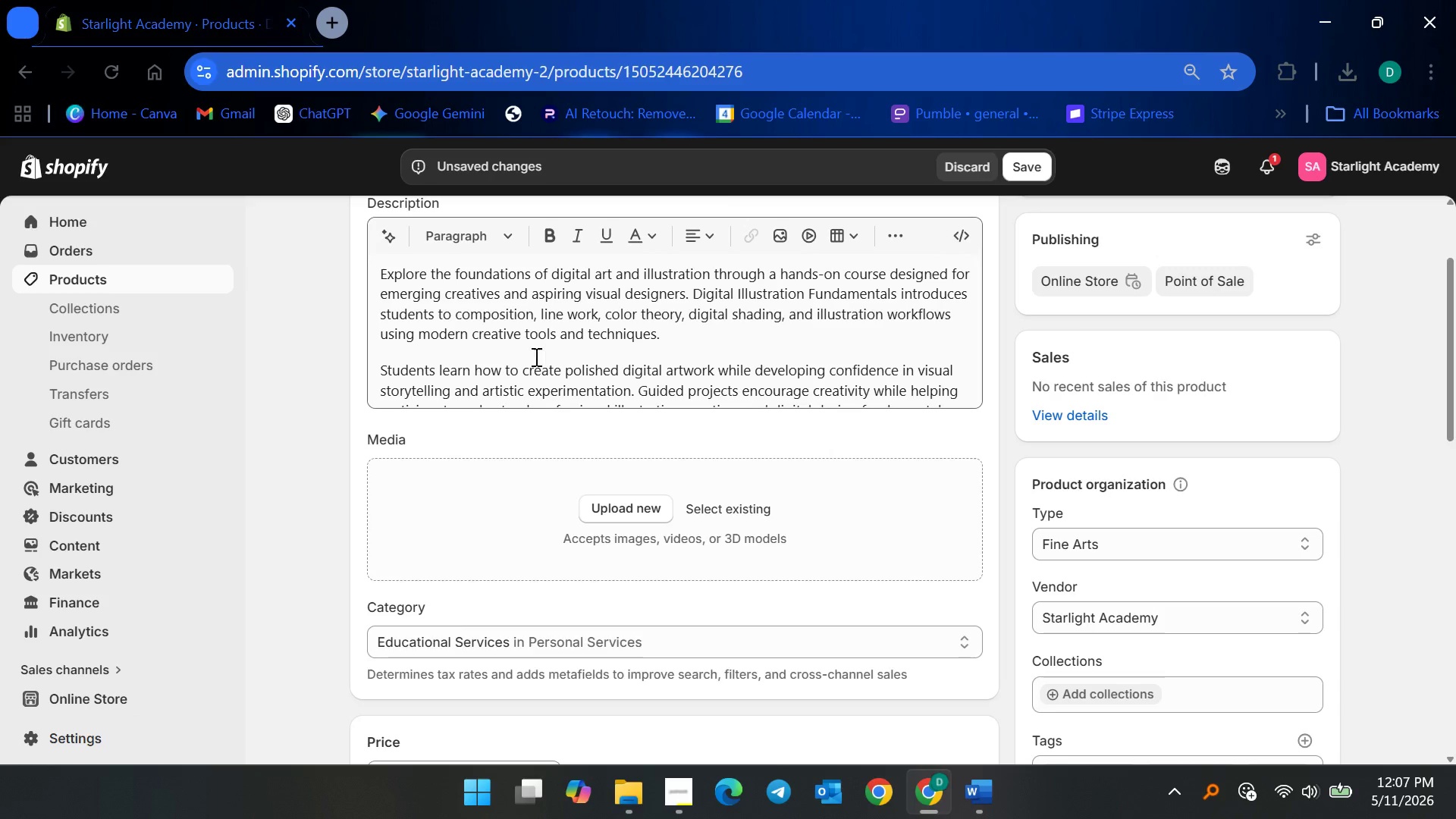 
double_click([535, 356])
 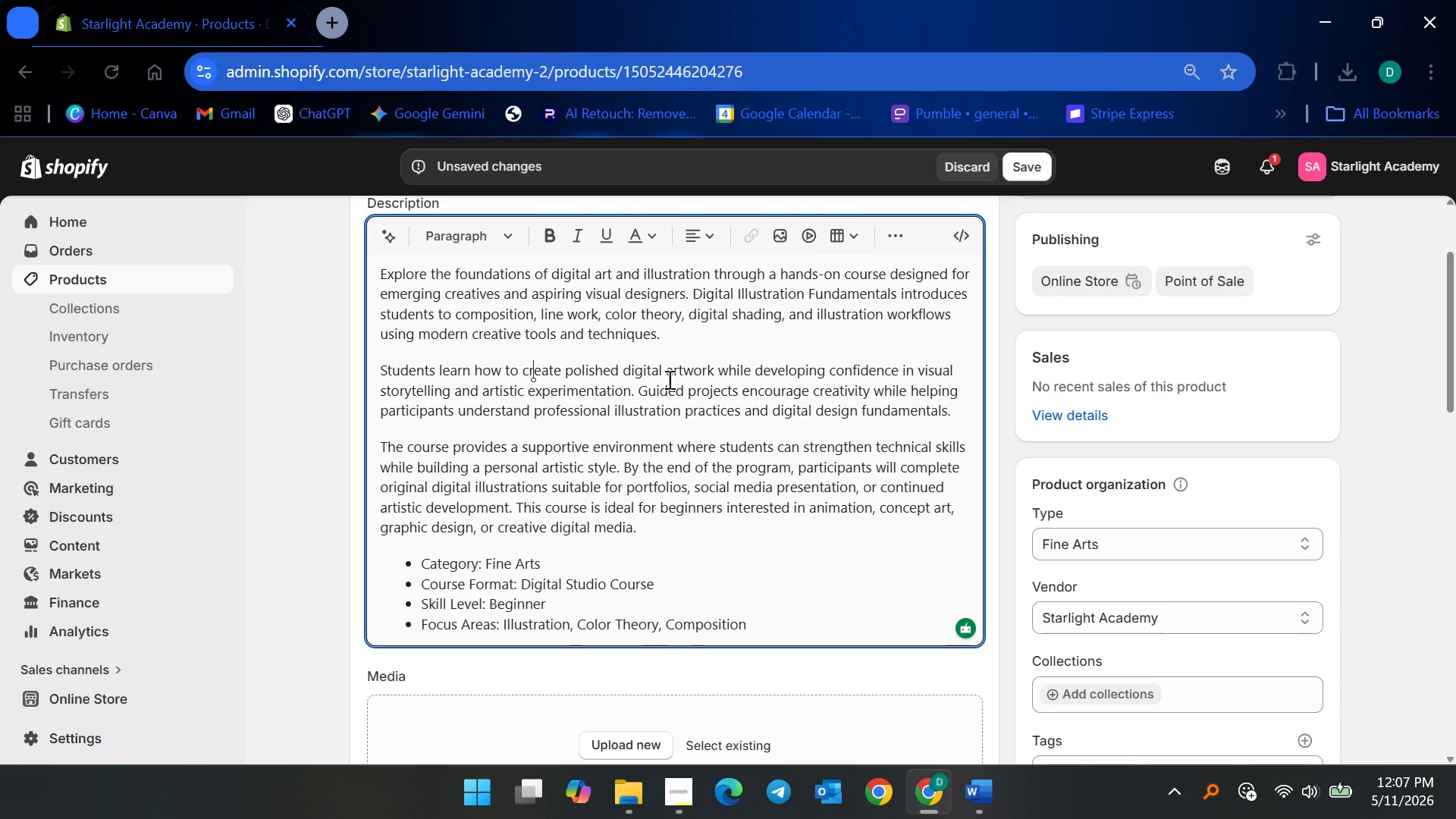 
scroll: coordinate [685, 433], scroll_direction: down, amount: 4.0
 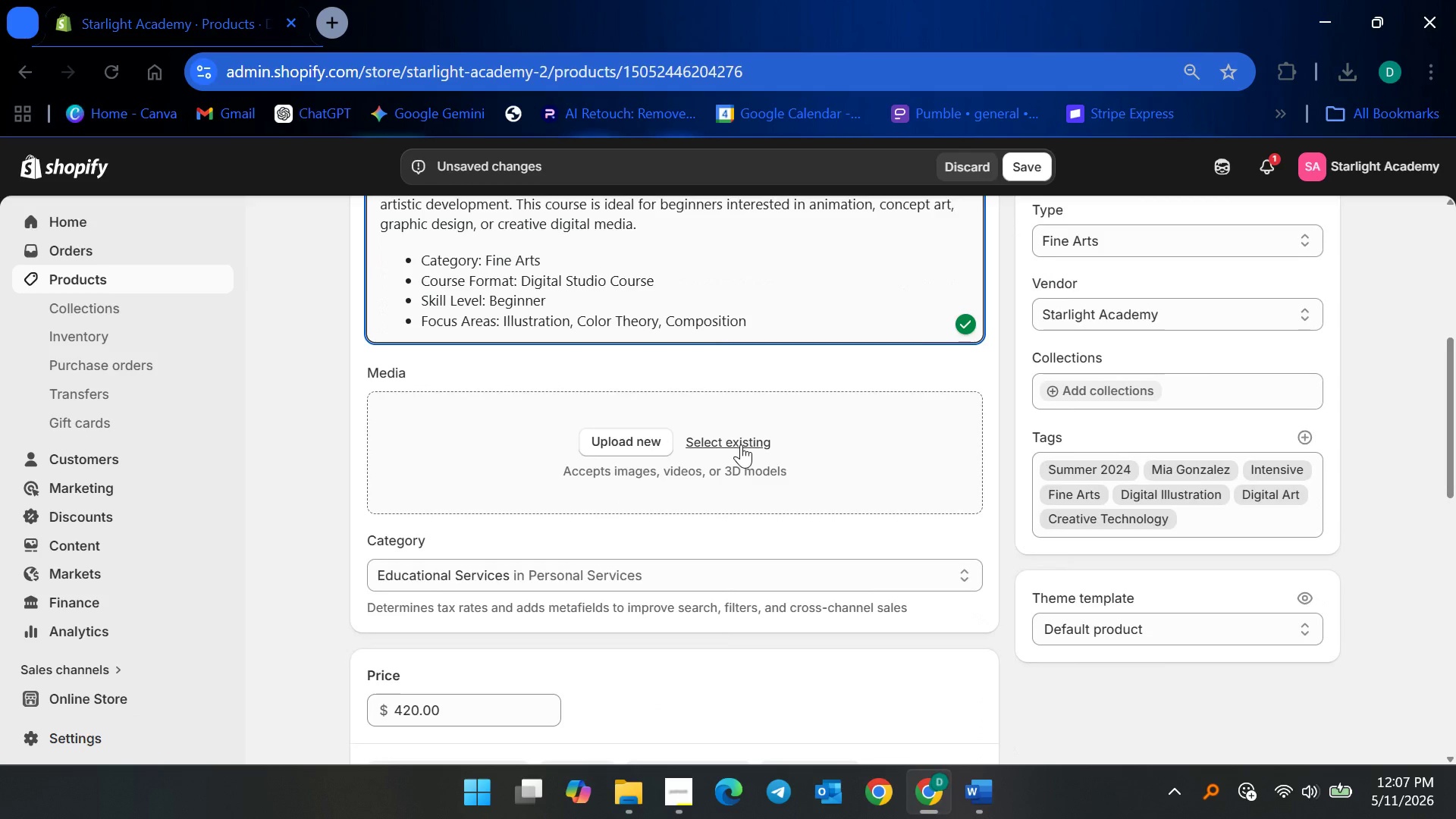 
left_click([741, 444])
 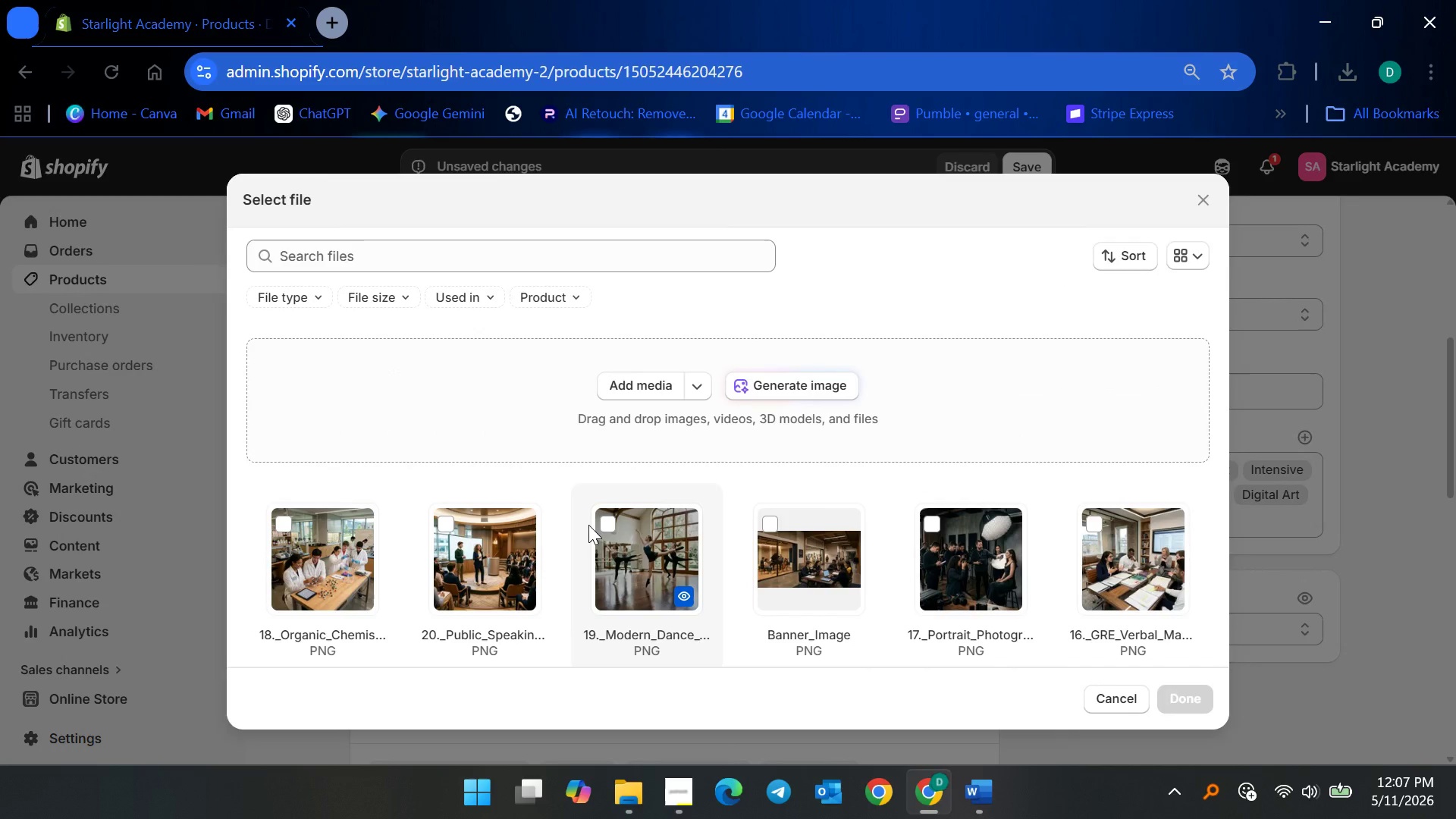 
scroll: coordinate [602, 554], scroll_direction: down, amount: 10.0
 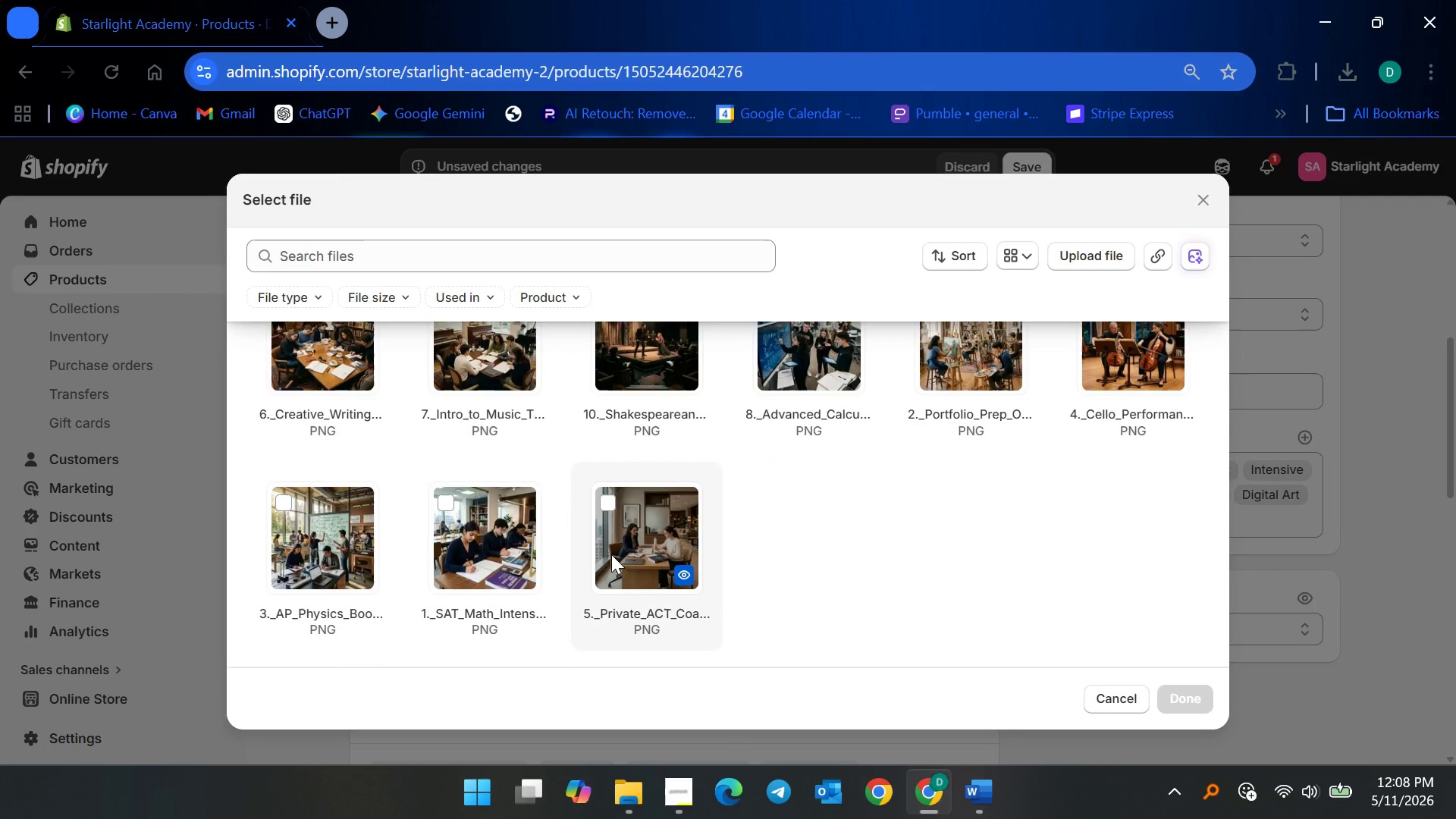 
scroll: coordinate [611, 554], scroll_direction: up, amount: 3.0
 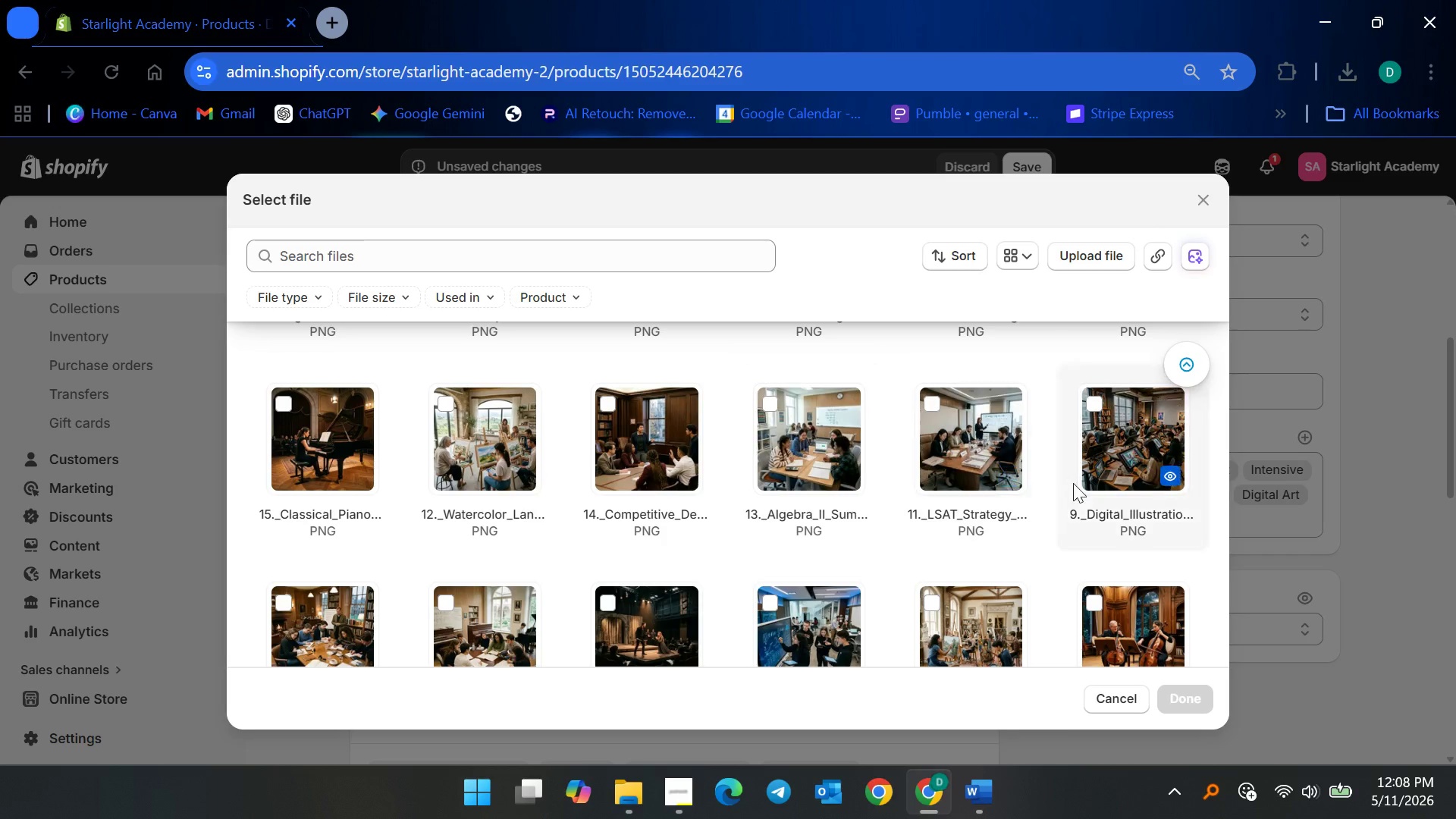 
left_click([1108, 447])
 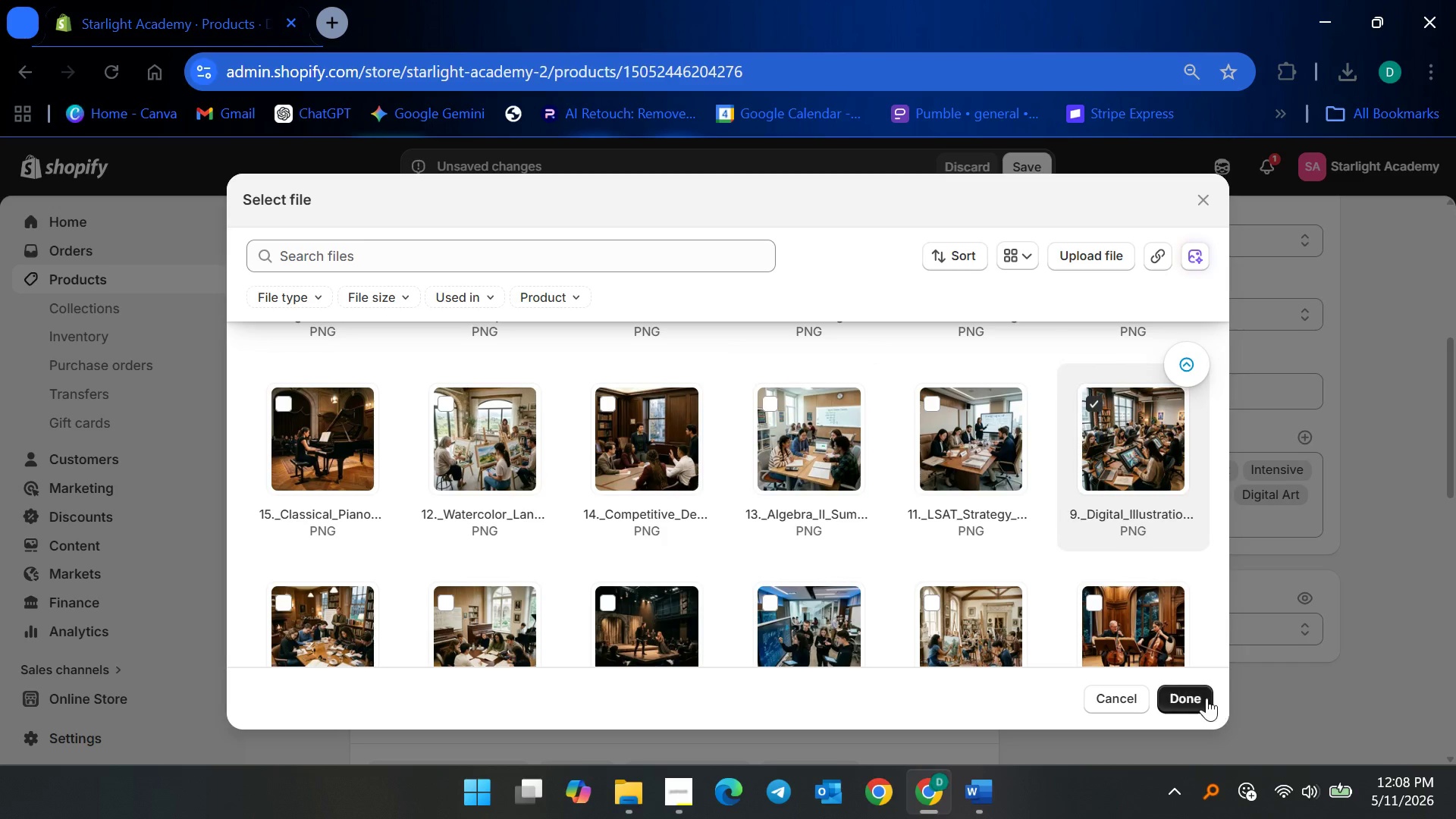 
left_click([1207, 698])
 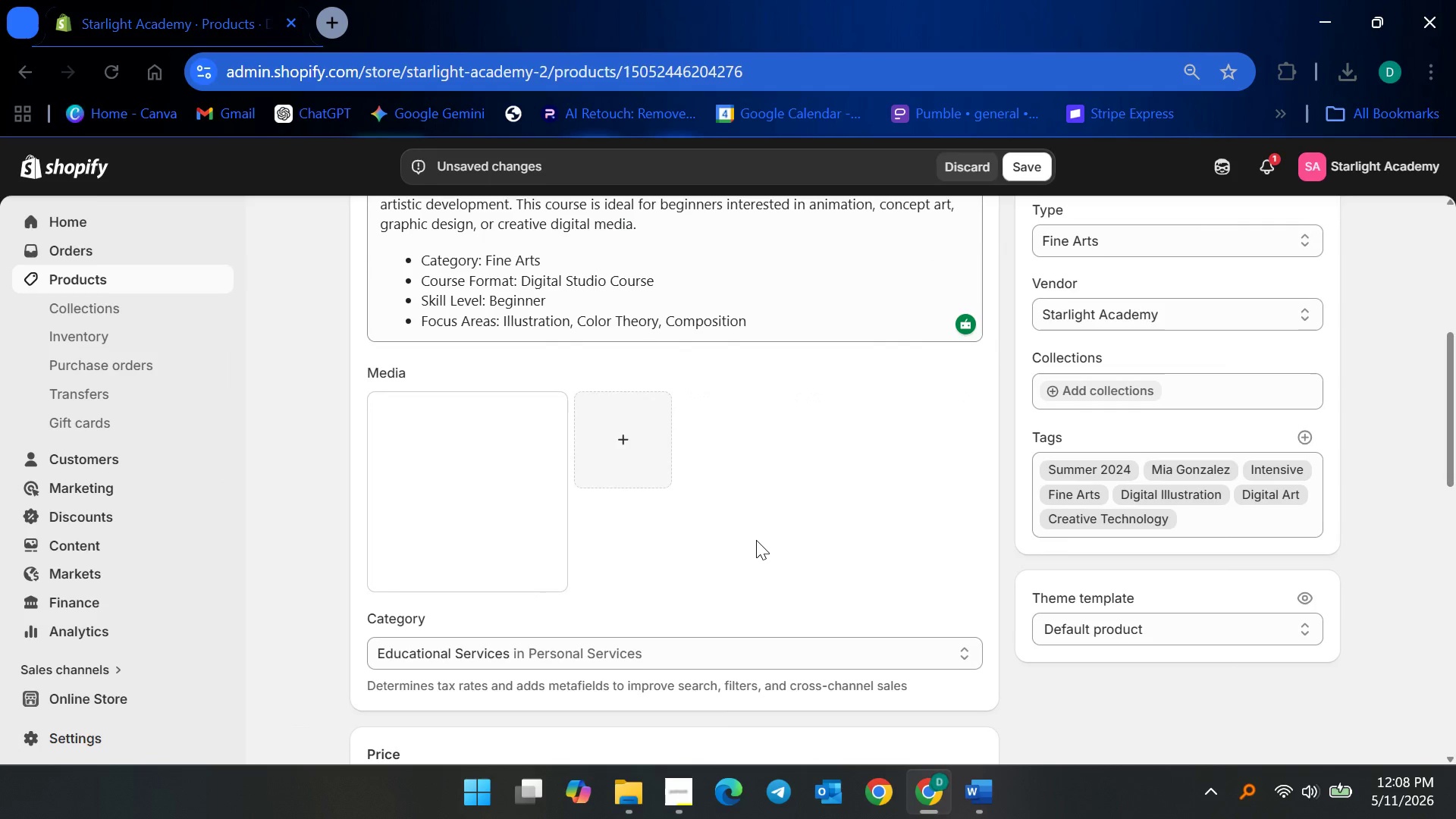 
scroll: coordinate [732, 544], scroll_direction: up, amount: 7.0
 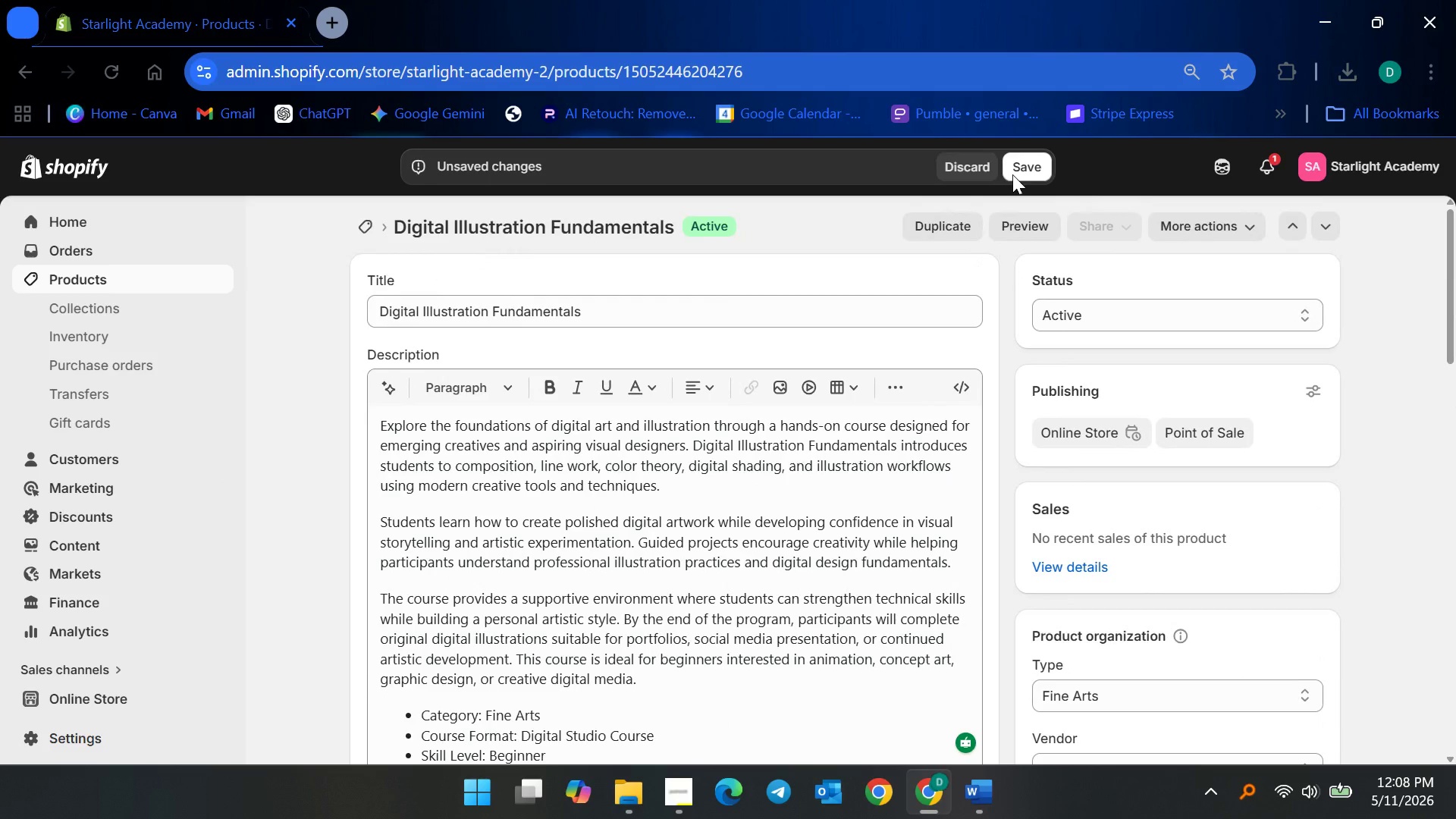 
left_click([1028, 164])
 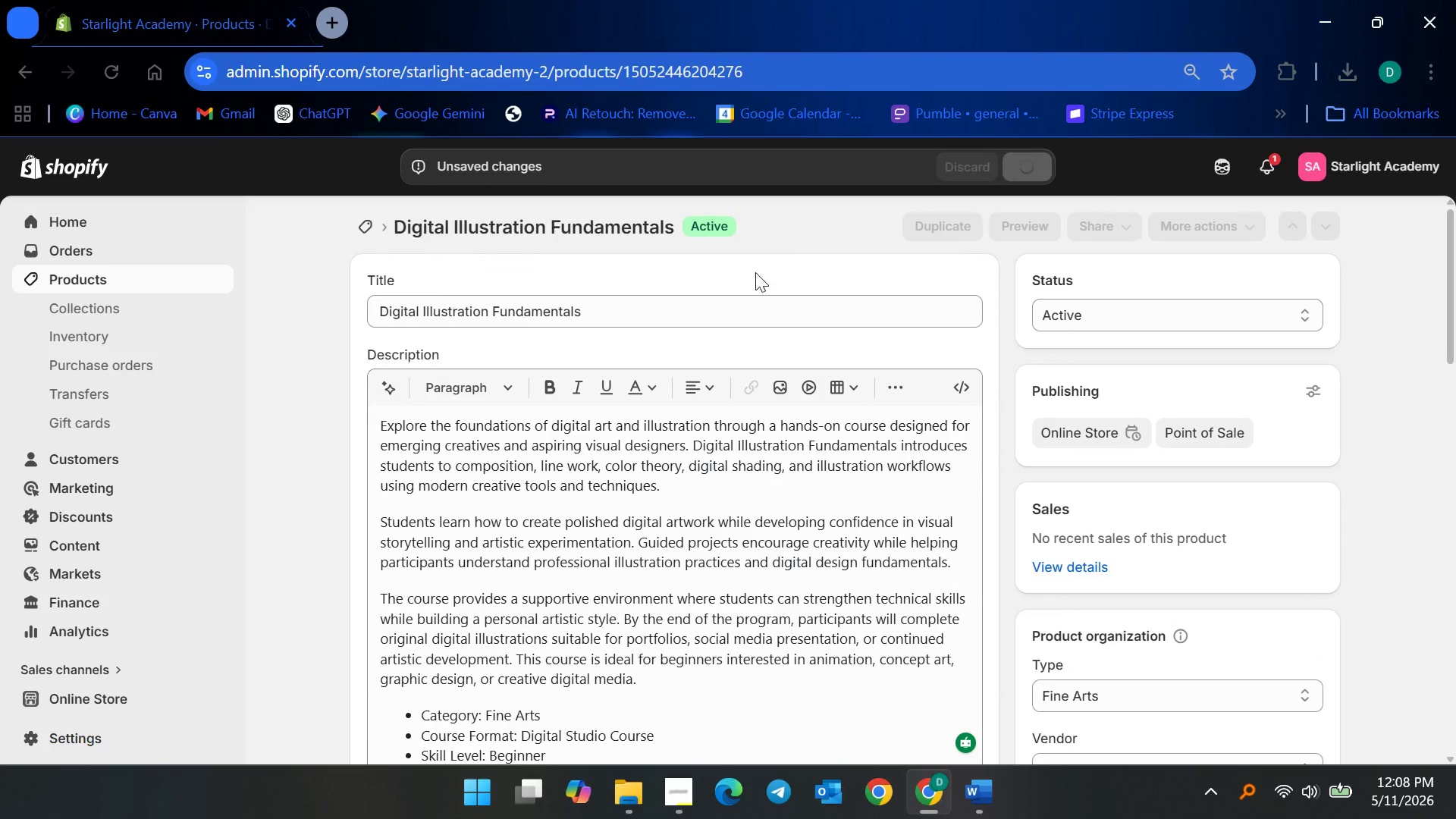 
scroll: coordinate [722, 337], scroll_direction: down, amount: 4.0
 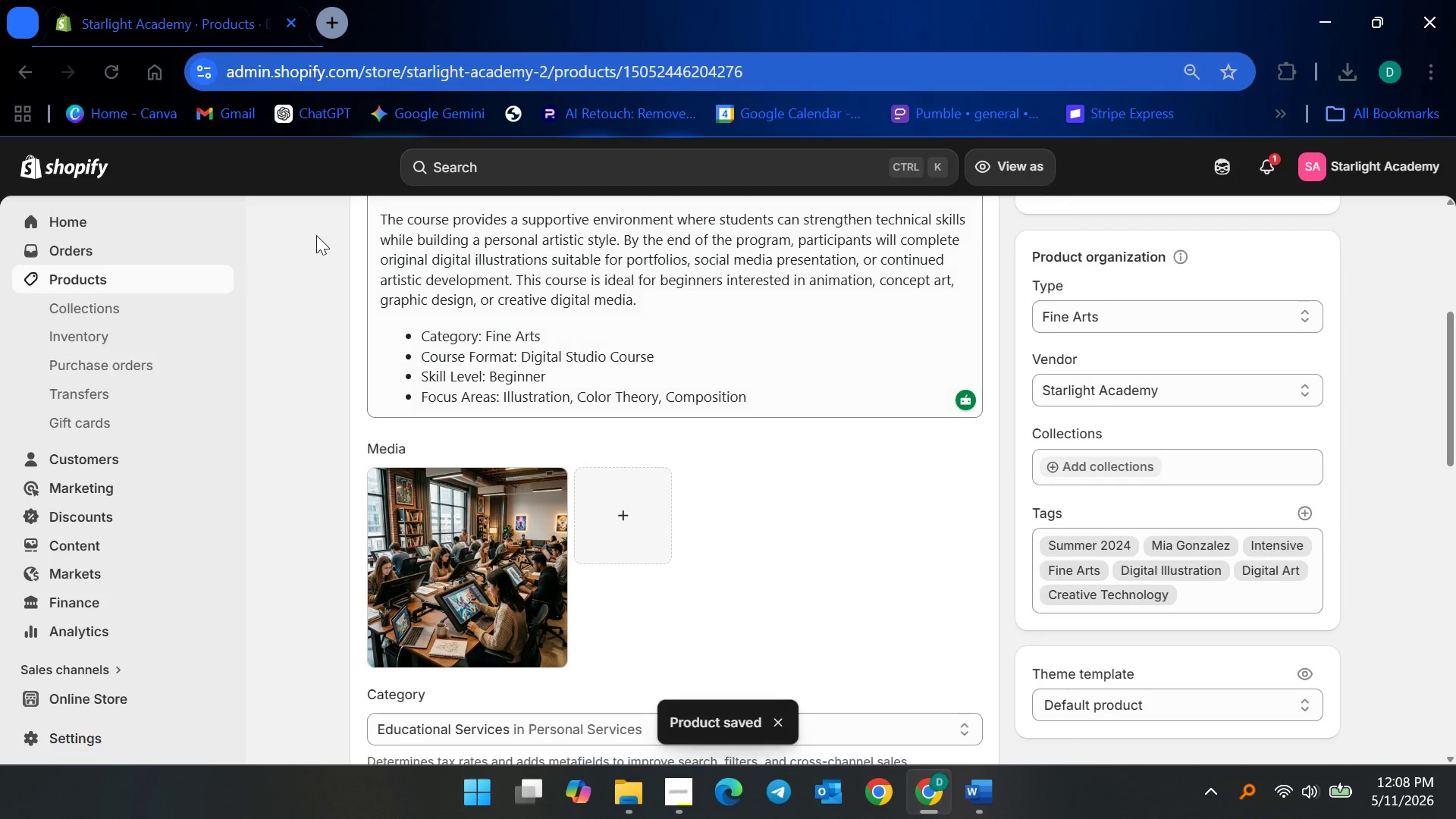 
left_click([89, 273])
 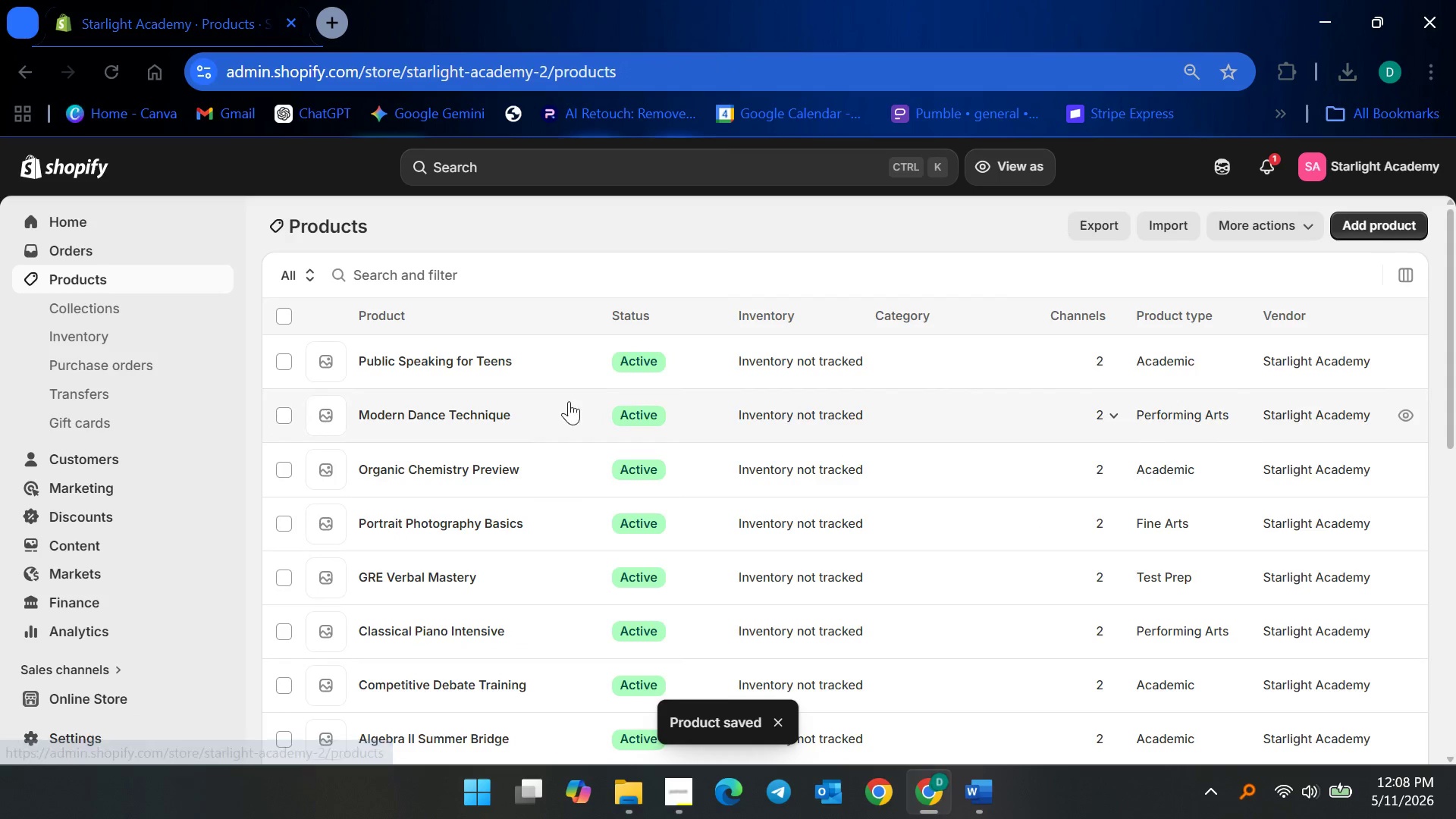 
scroll: coordinate [523, 541], scroll_direction: down, amount: 6.0
 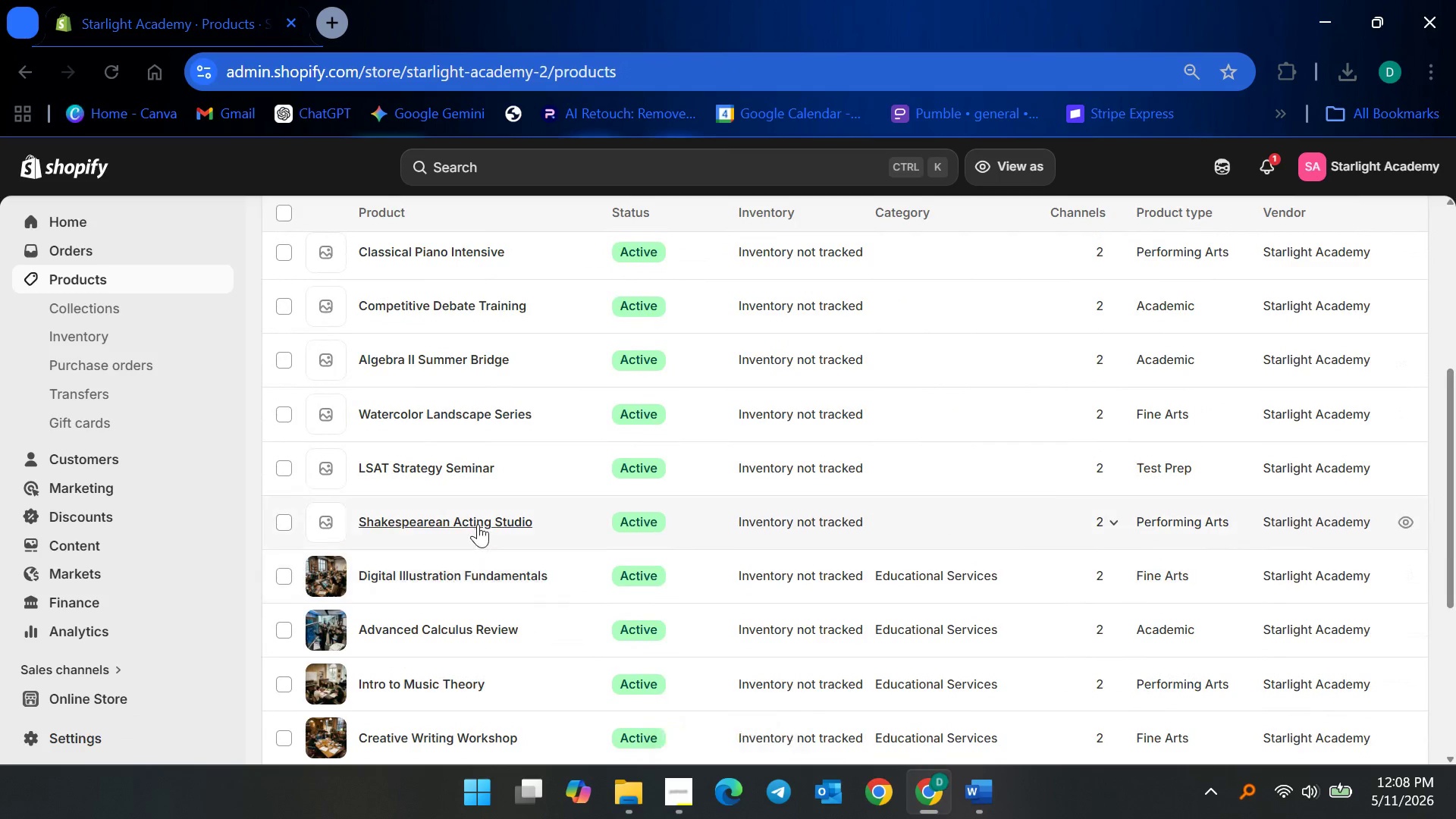 
left_click([478, 523])
 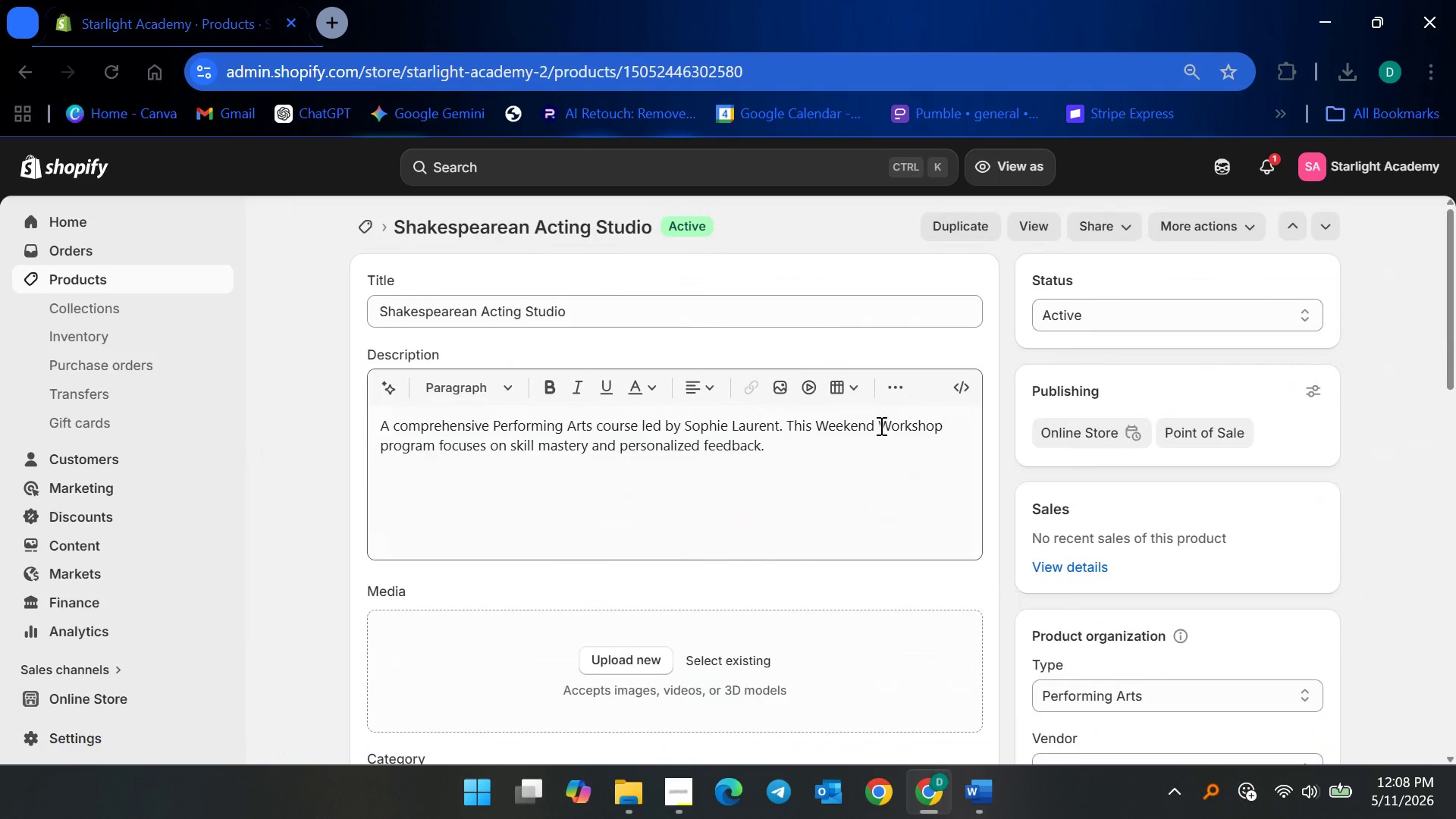 
key(Control+ControlLeft)
 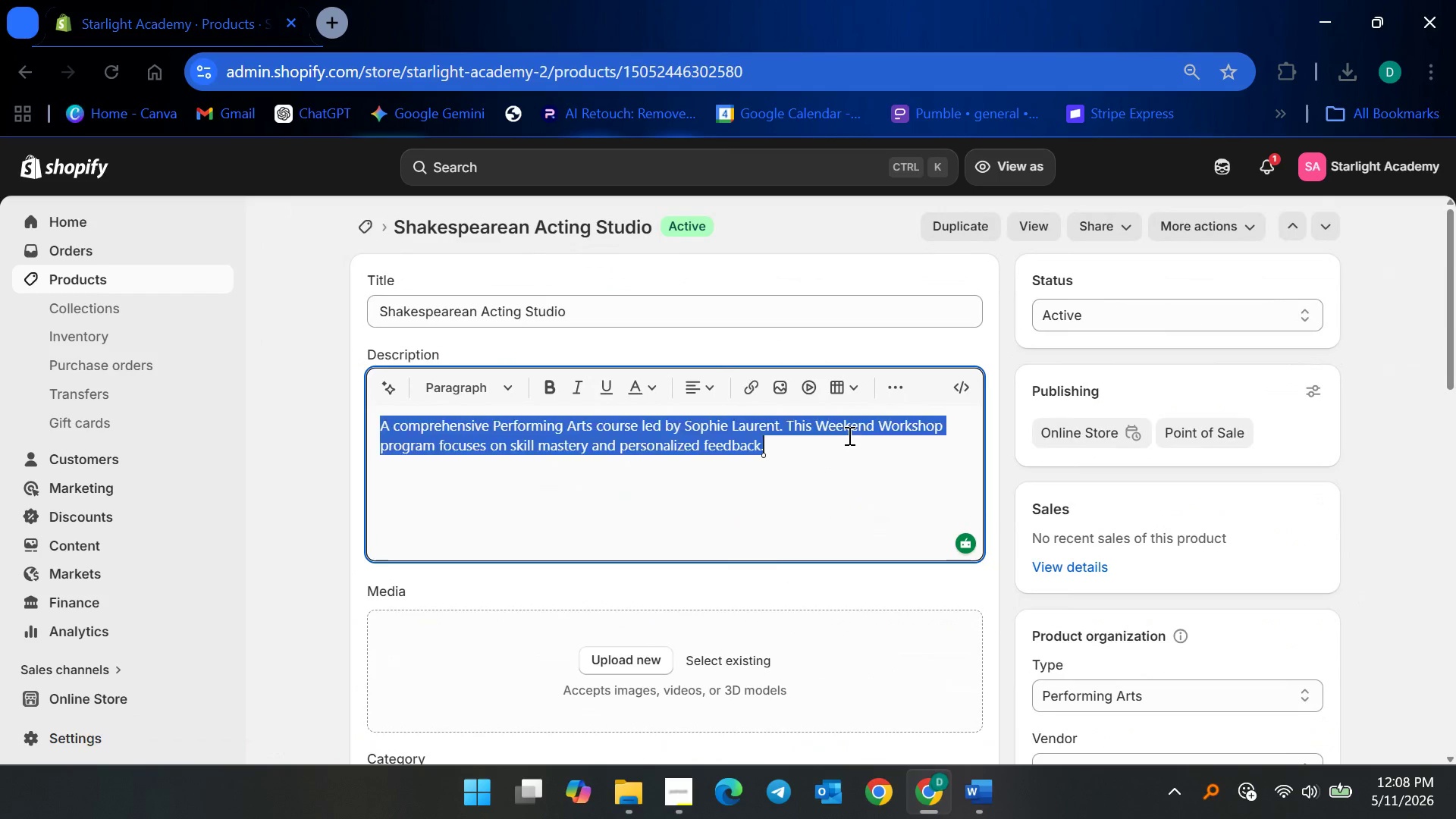 
key(Control+A)
 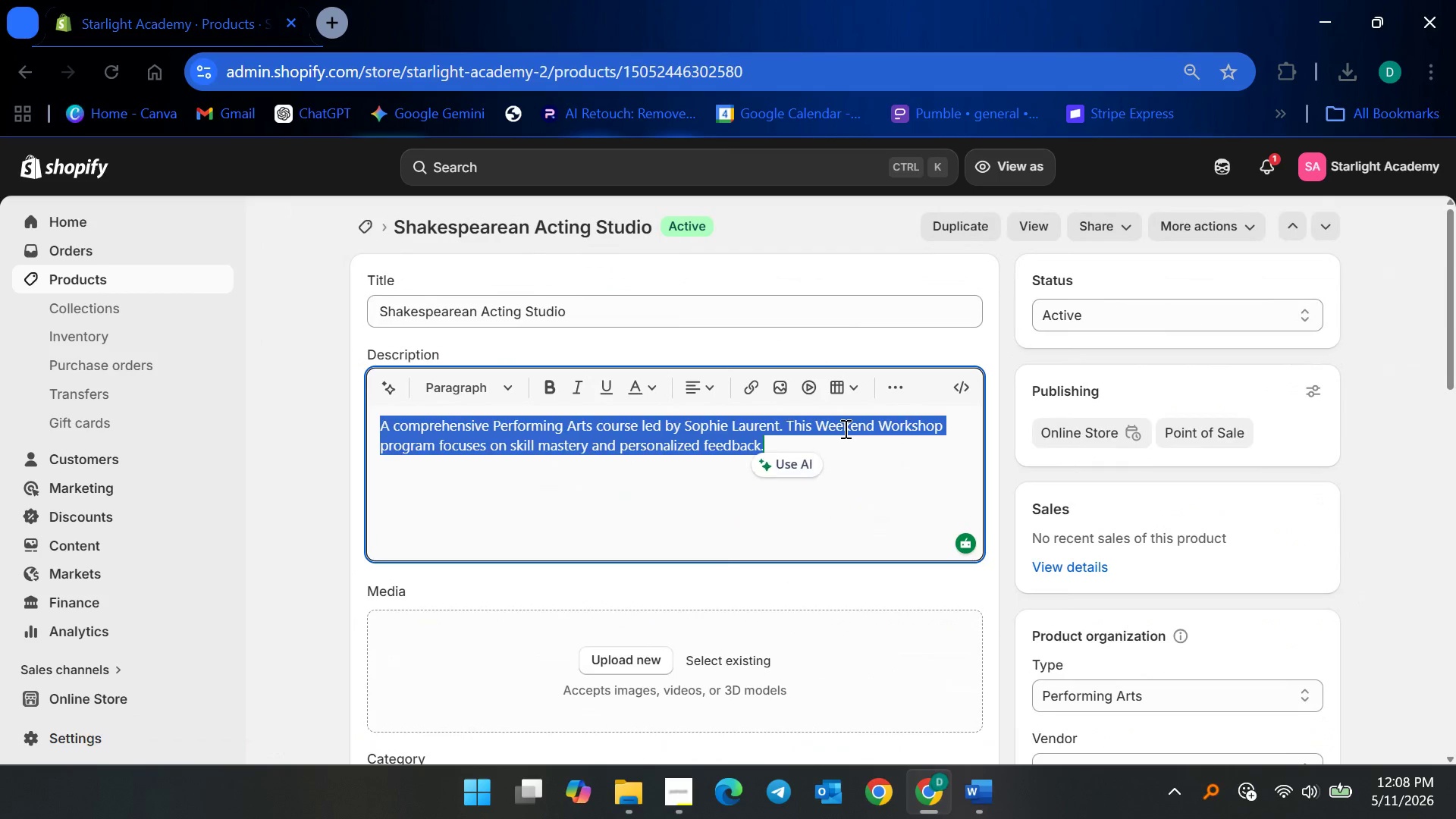 
key(Backspace)